 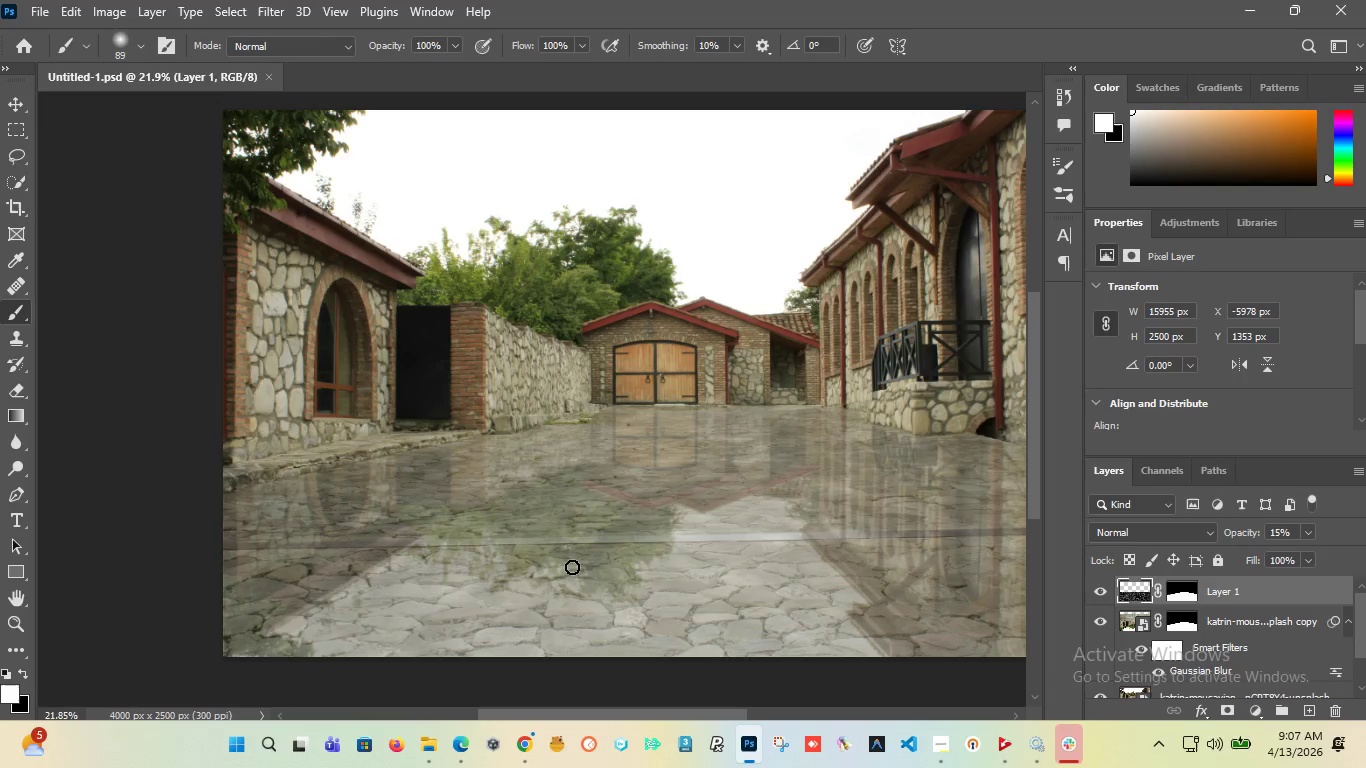 
scroll: coordinate [657, 518], scroll_direction: down, amount: 1.0
 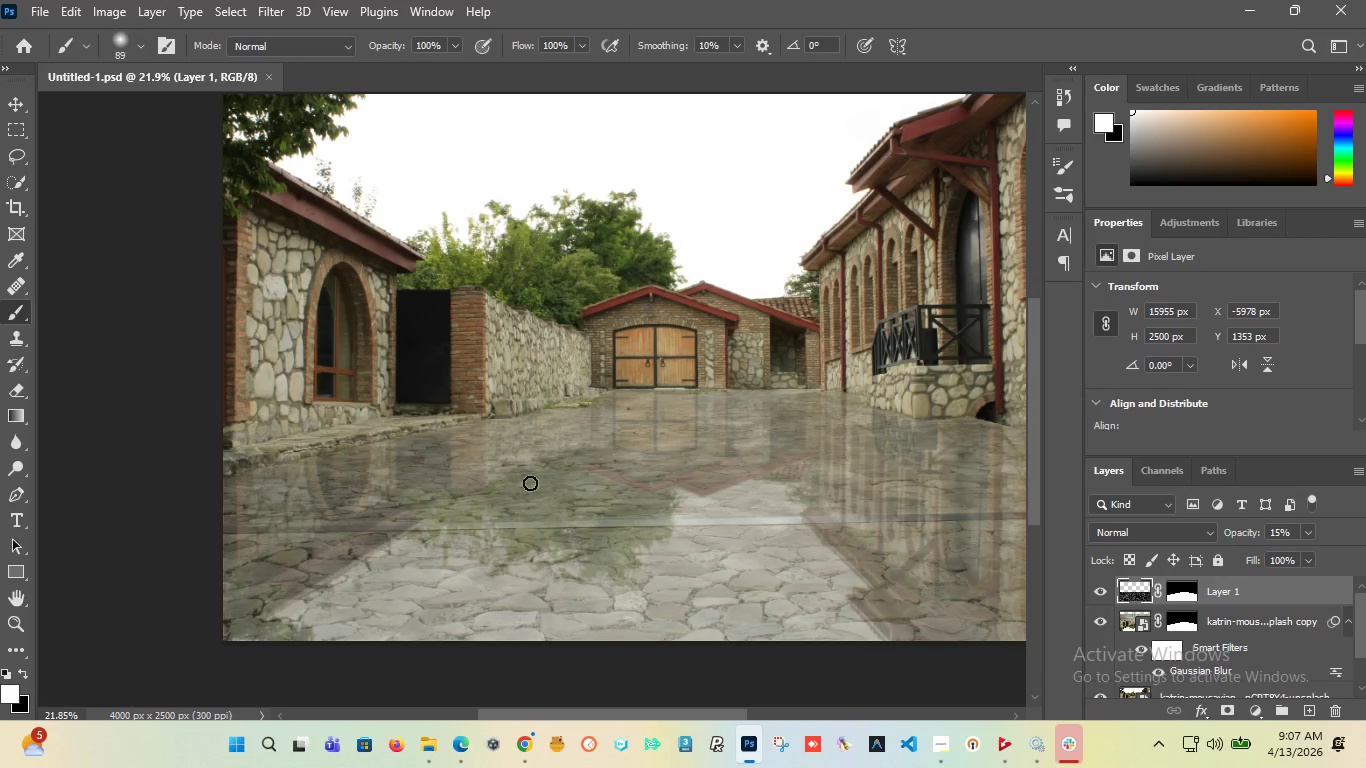 
hold_key(key=AltLeft, duration=1.52)
scroll: coordinate [495, 481], scroll_direction: down, amount: 5.0
 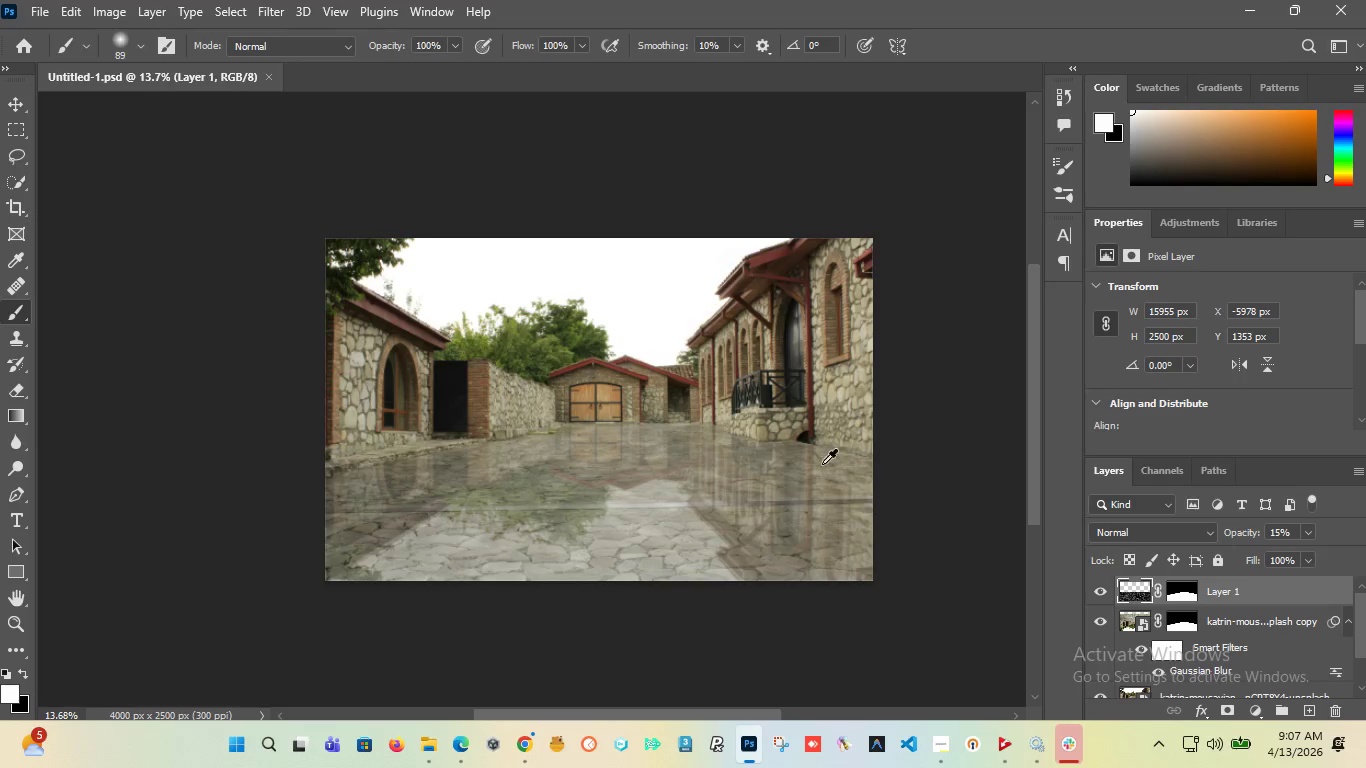 
hold_key(key=AltLeft, duration=1.5)
scroll: coordinate [779, 456], scroll_direction: up, amount: 11.0
 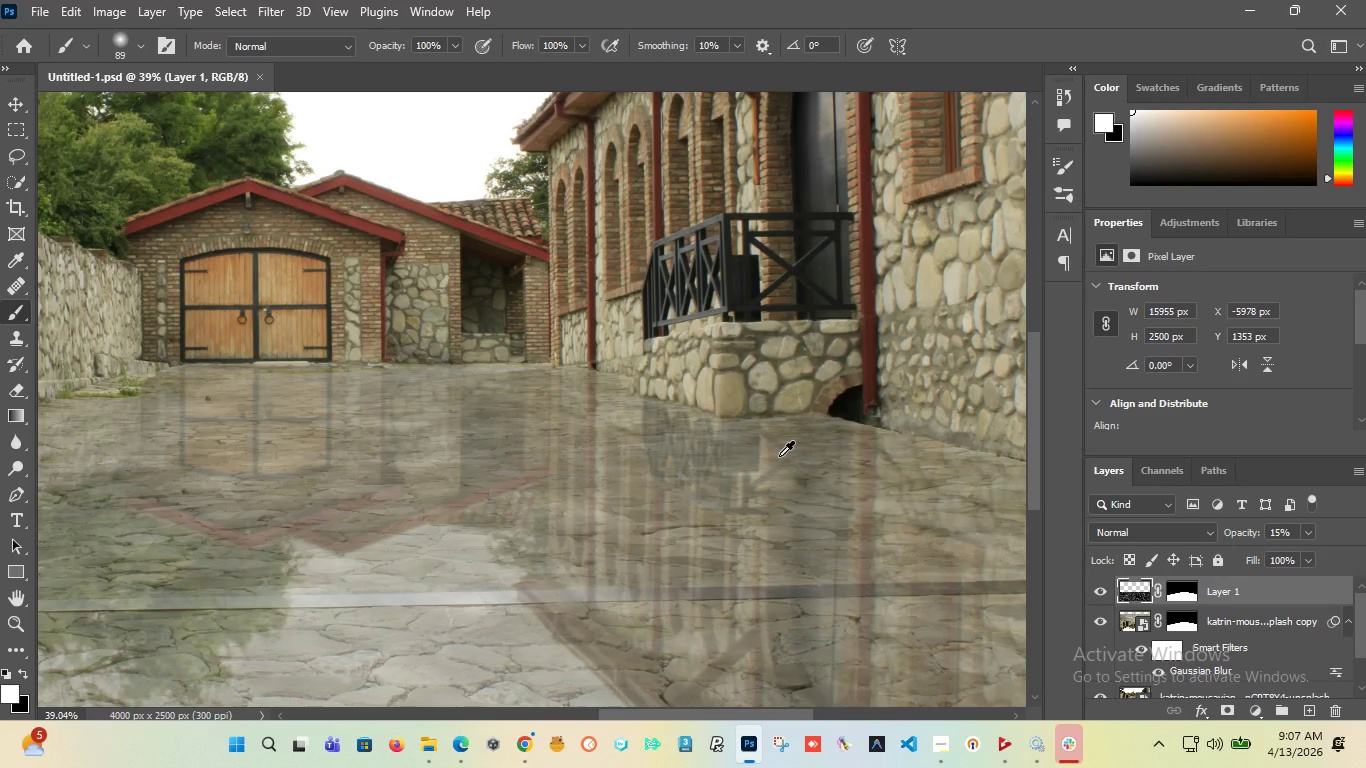 
hold_key(key=AltLeft, duration=1.5)
 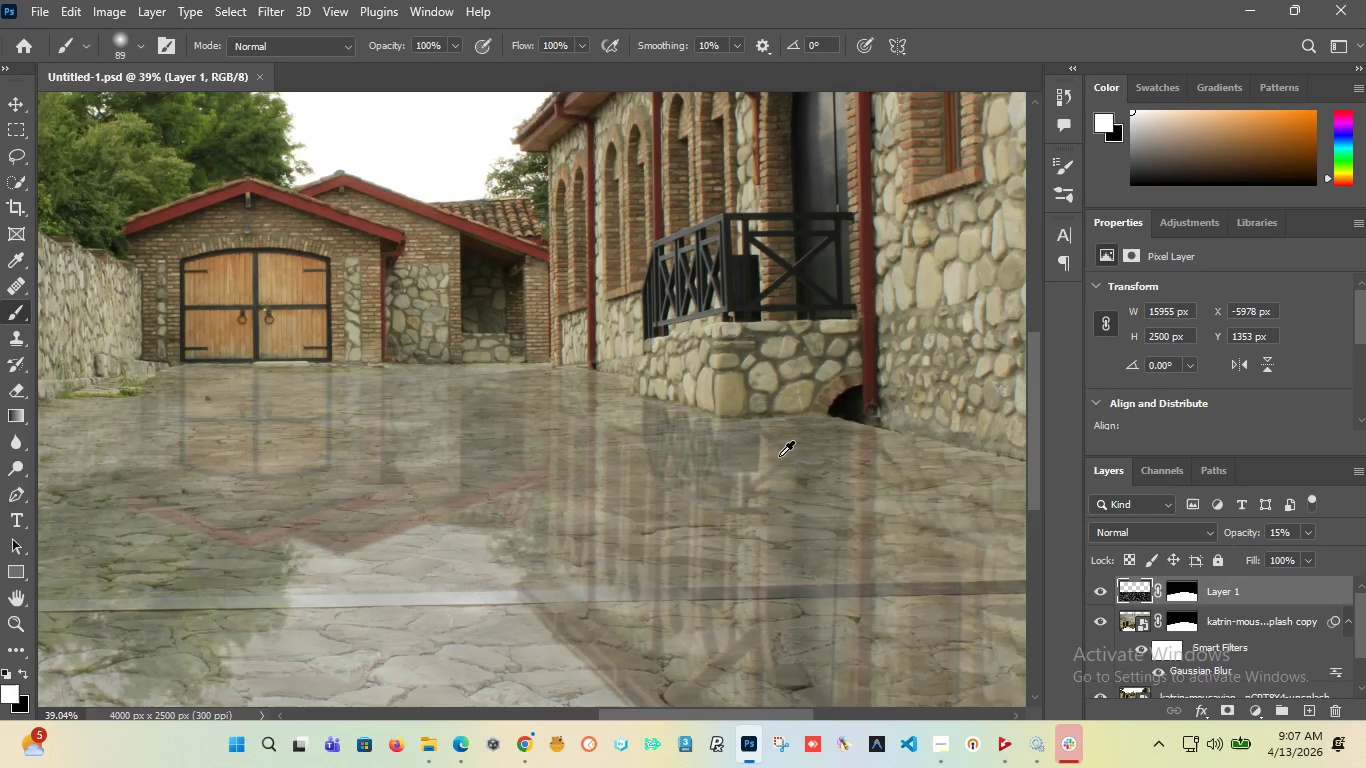 
hold_key(key=AltLeft, duration=1.5)
scroll: coordinate [779, 456], scroll_direction: down, amount: 3.0
 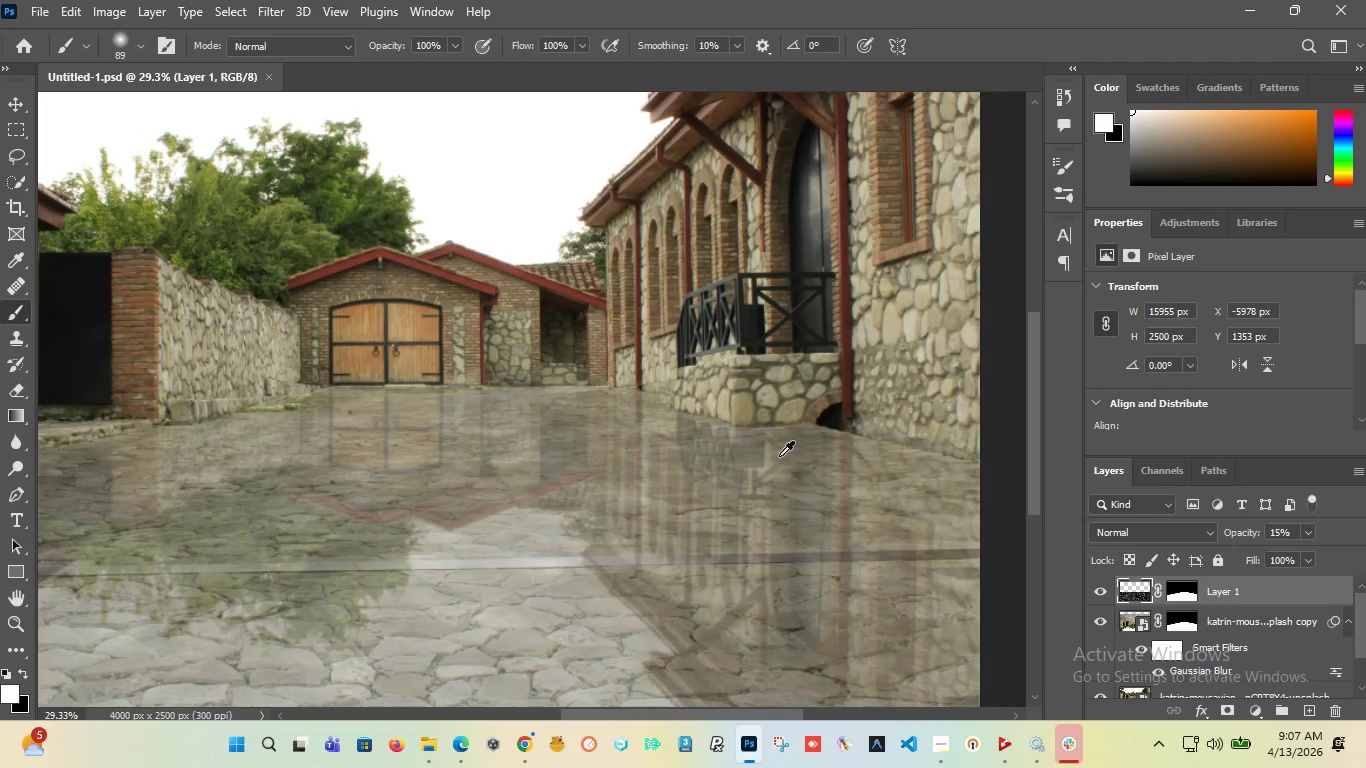 
hold_key(key=AltLeft, duration=1.5)
 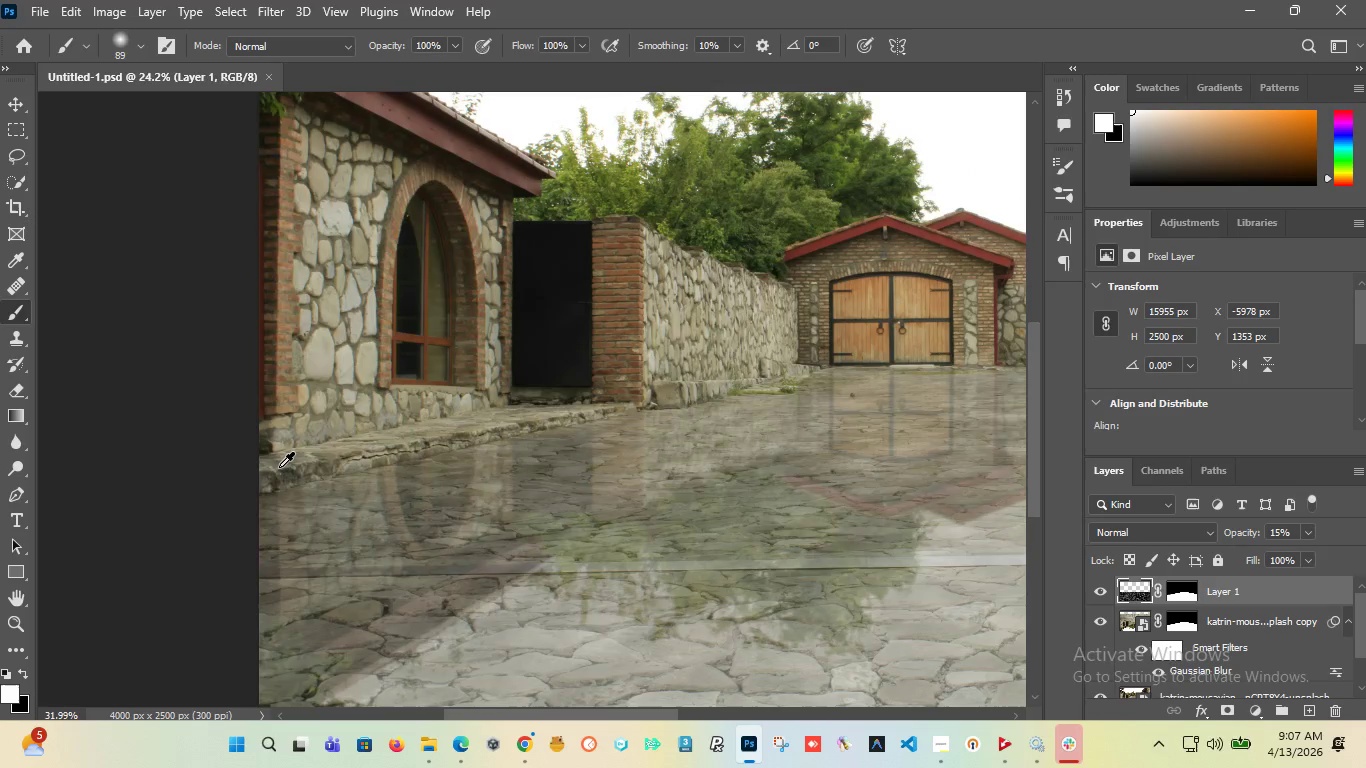 
hold_key(key=AltLeft, duration=1.5)
 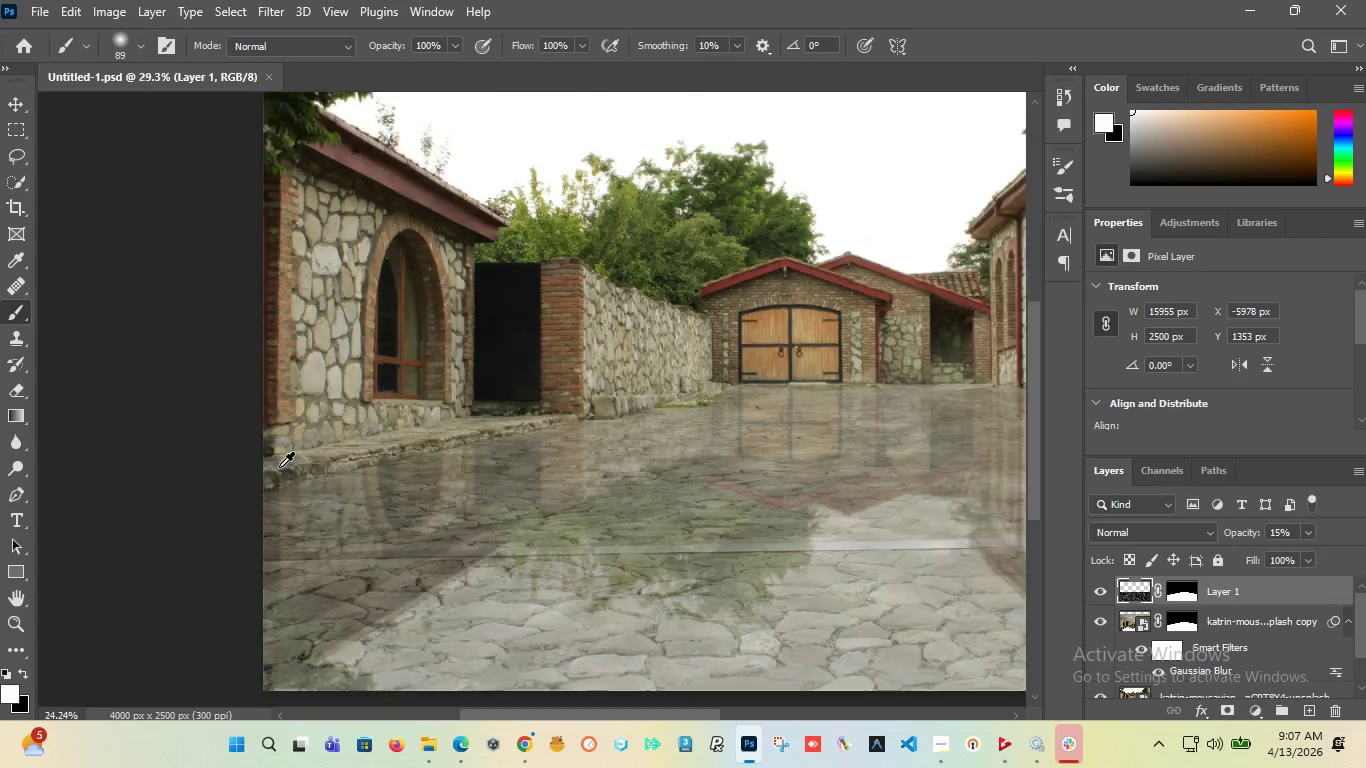 
hold_key(key=AltLeft, duration=1.5)
 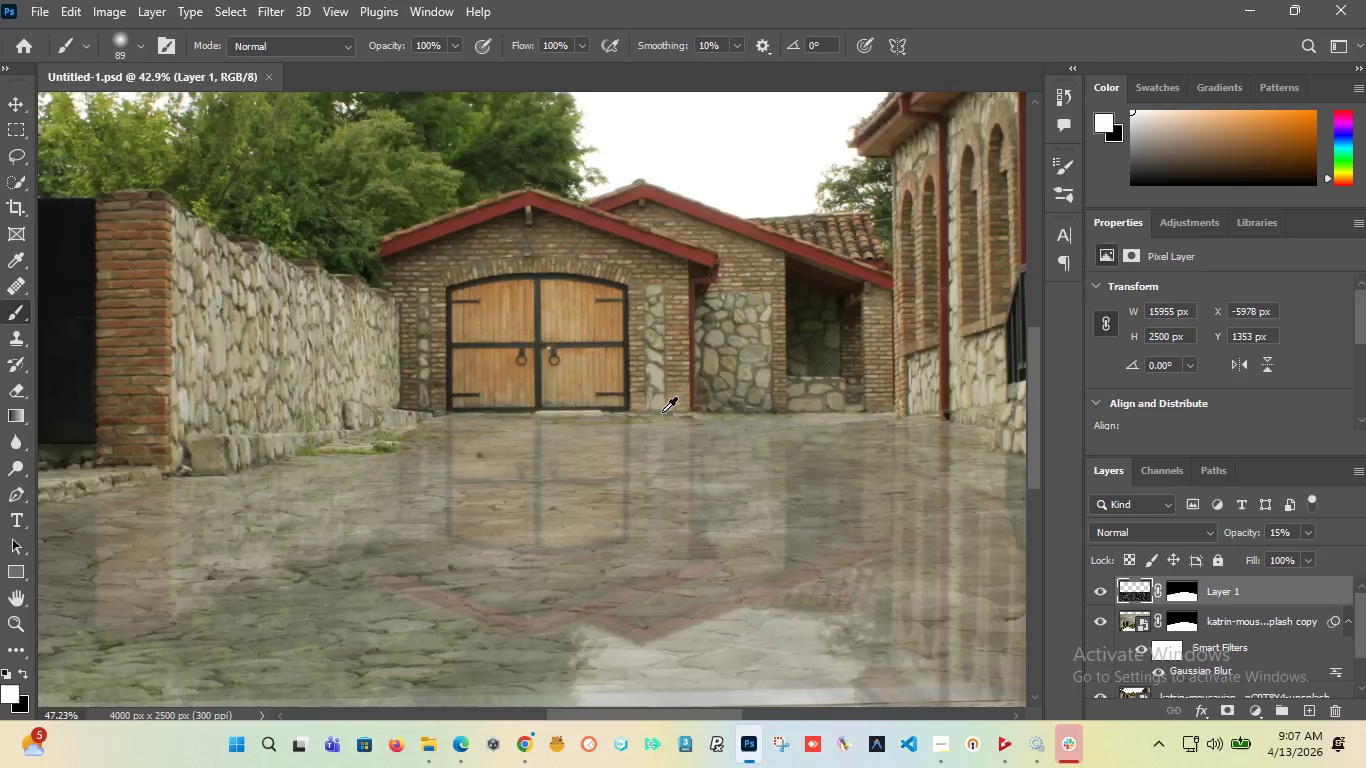 
scroll: coordinate [279, 467], scroll_direction: up, amount: 14.0
 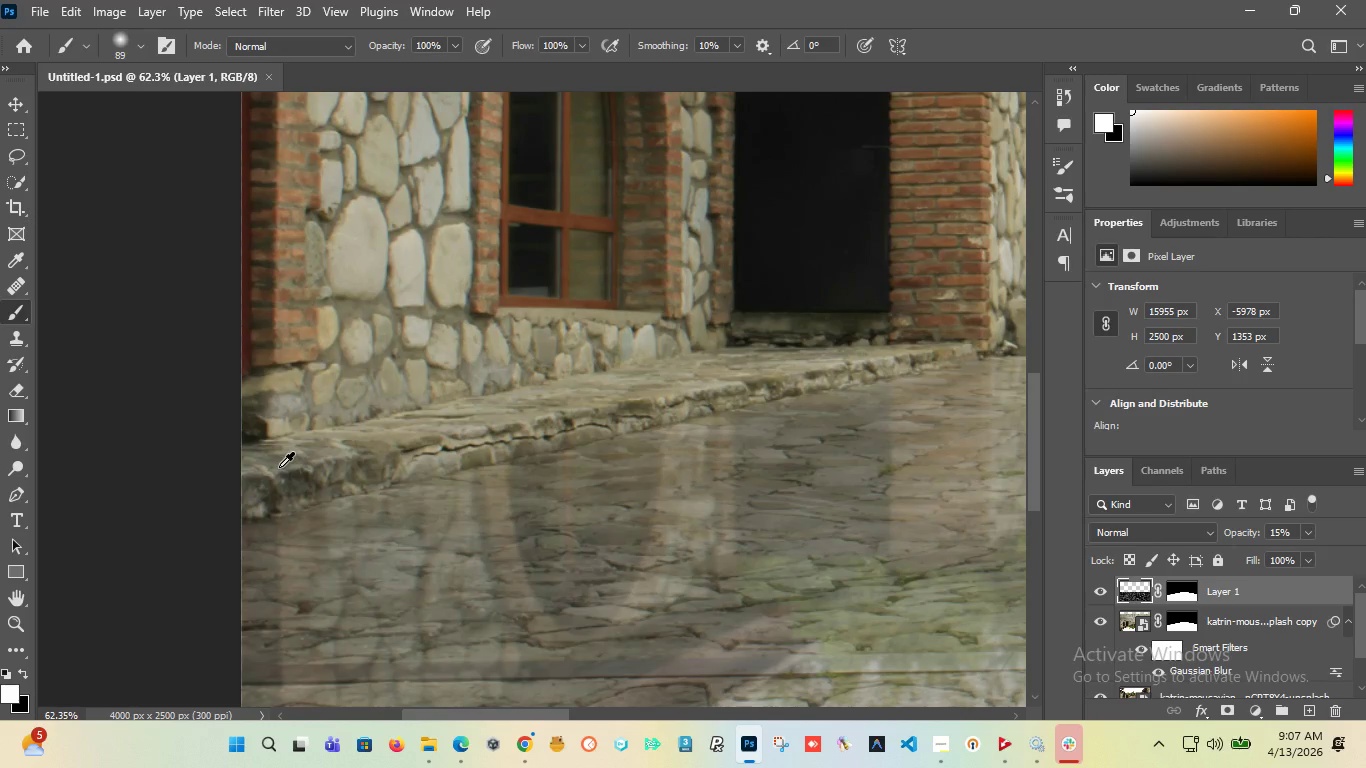 
scroll: coordinate [279, 467], scroll_direction: down, amount: 13.0
 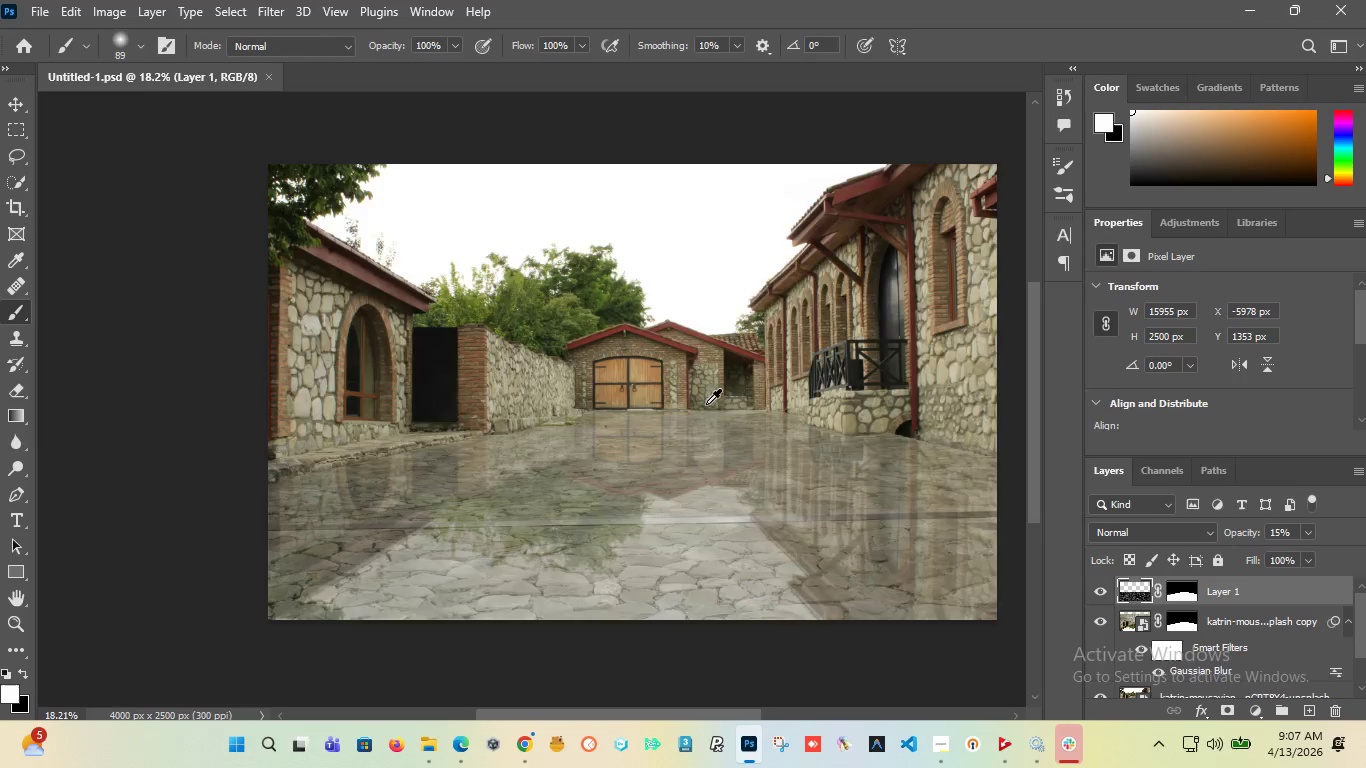 
hold_key(key=AltLeft, duration=1.5)
scroll: coordinate [662, 412], scroll_direction: up, amount: 17.0
 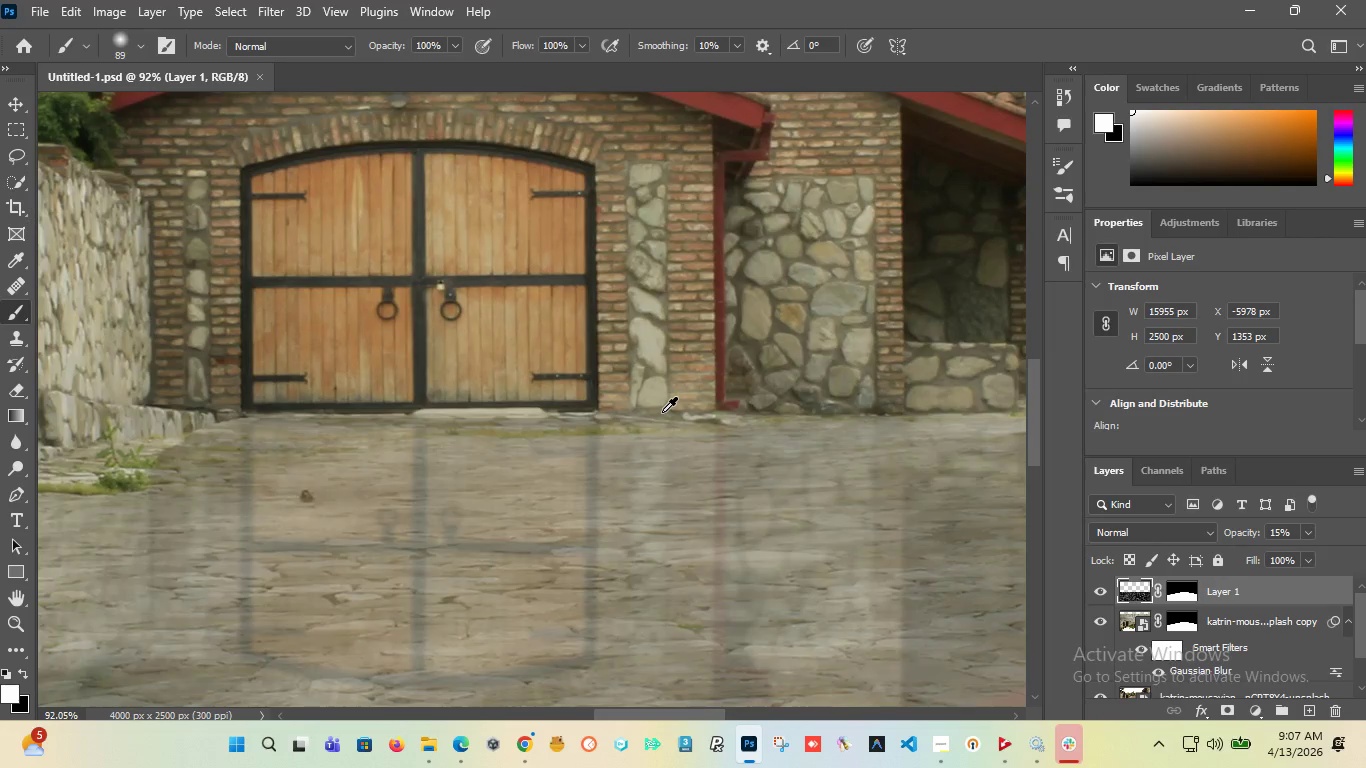 
hold_key(key=AltLeft, duration=1.5)
hold_key(key=AltLeft, duration=1.41)
scroll: coordinate [662, 412], scroll_direction: down, amount: 21.0
 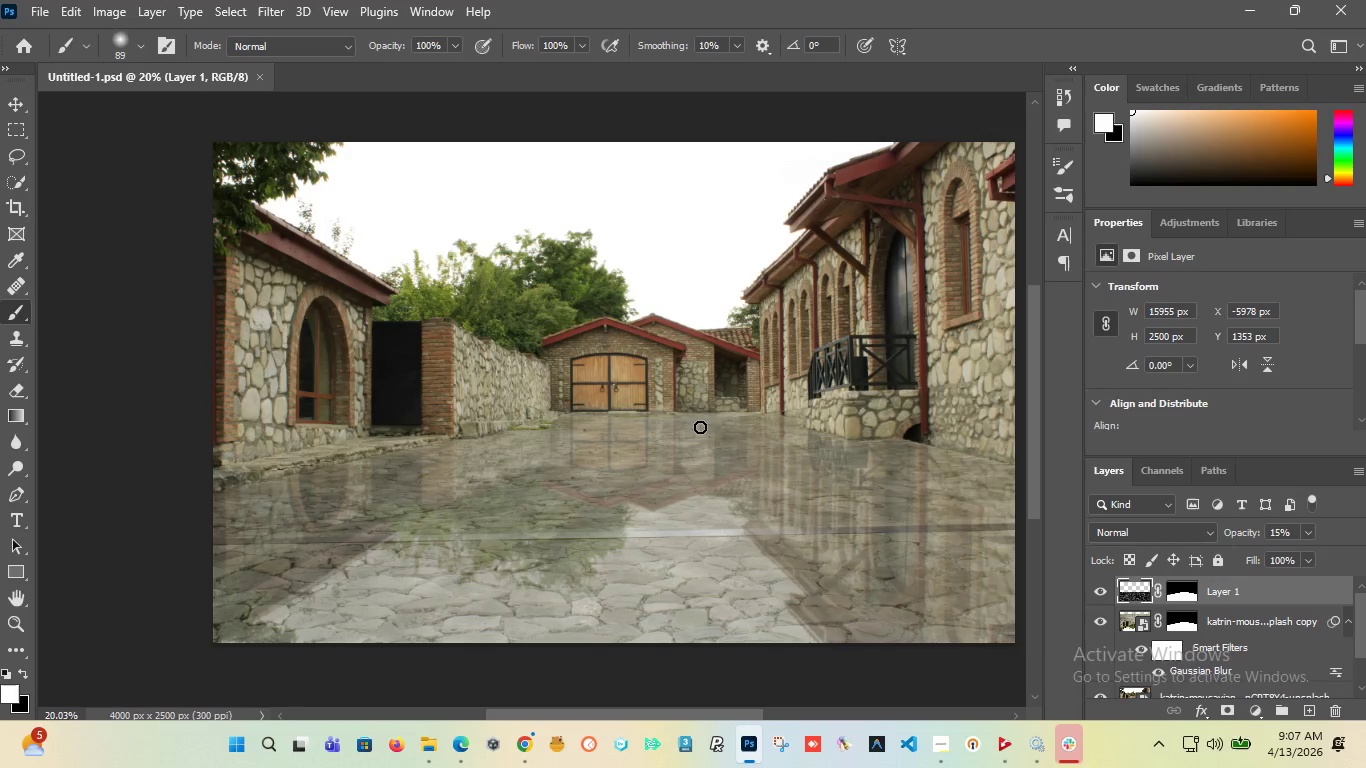 
hold_key(key=AltLeft, duration=1.51)
scroll: coordinate [847, 424], scroll_direction: down, amount: 1.0
 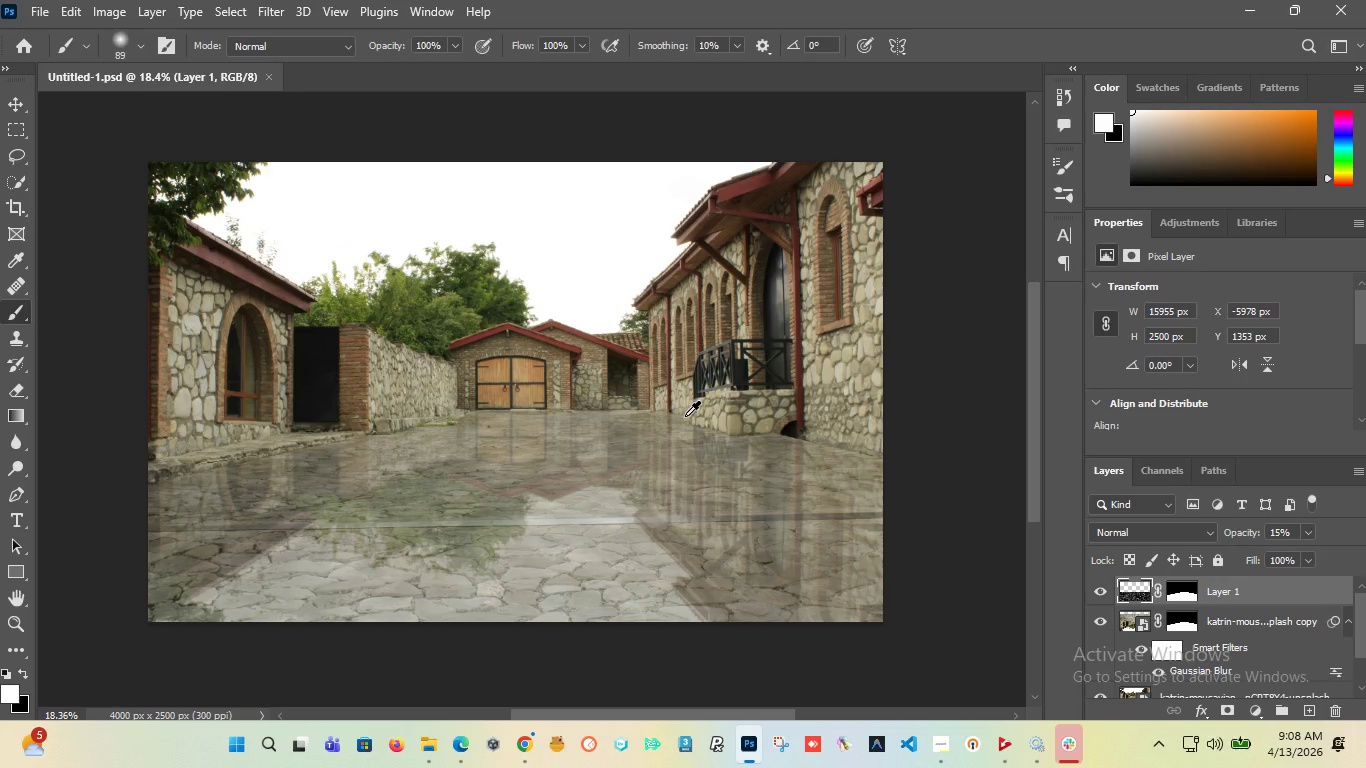 
hold_key(key=AltLeft, duration=1.5)
scroll: coordinate [685, 416], scroll_direction: up, amount: 2.0
 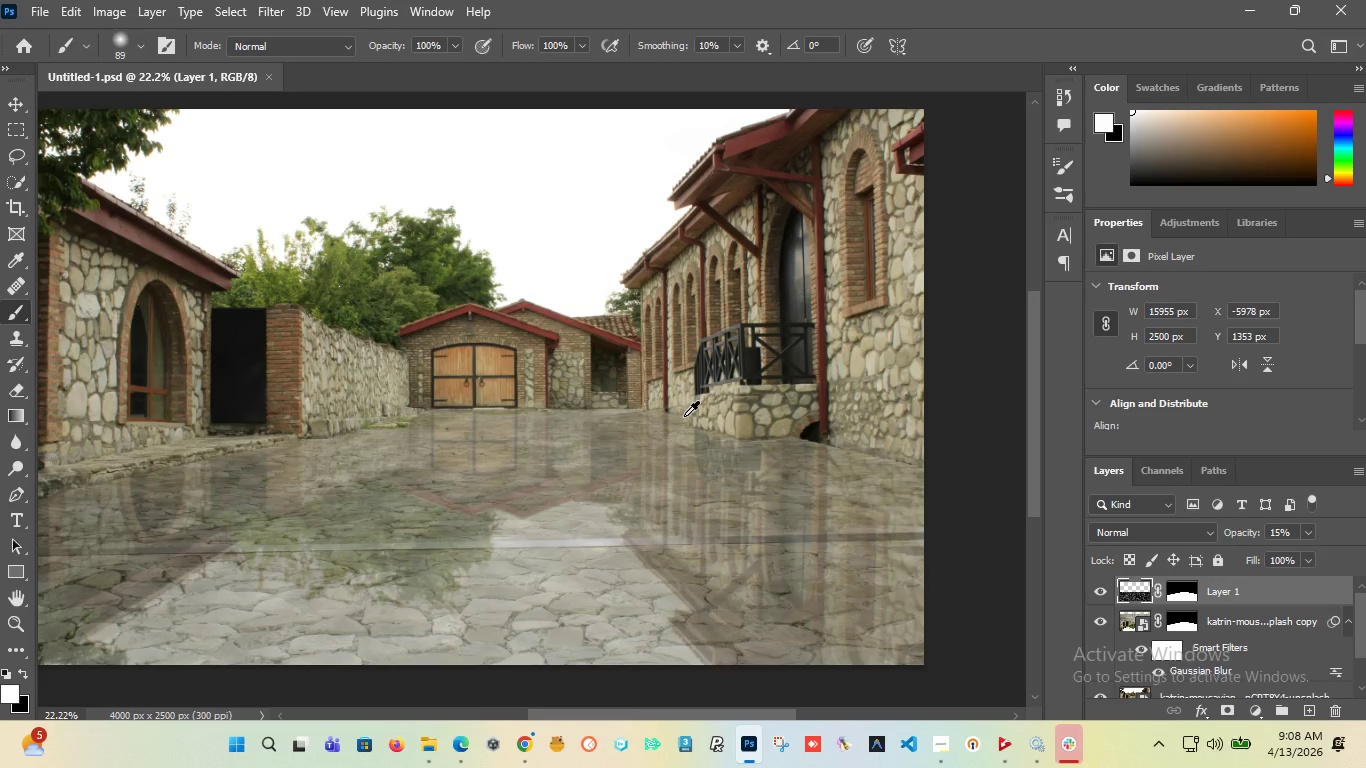 
scroll: coordinate [684, 416], scroll_direction: down, amount: 3.0
 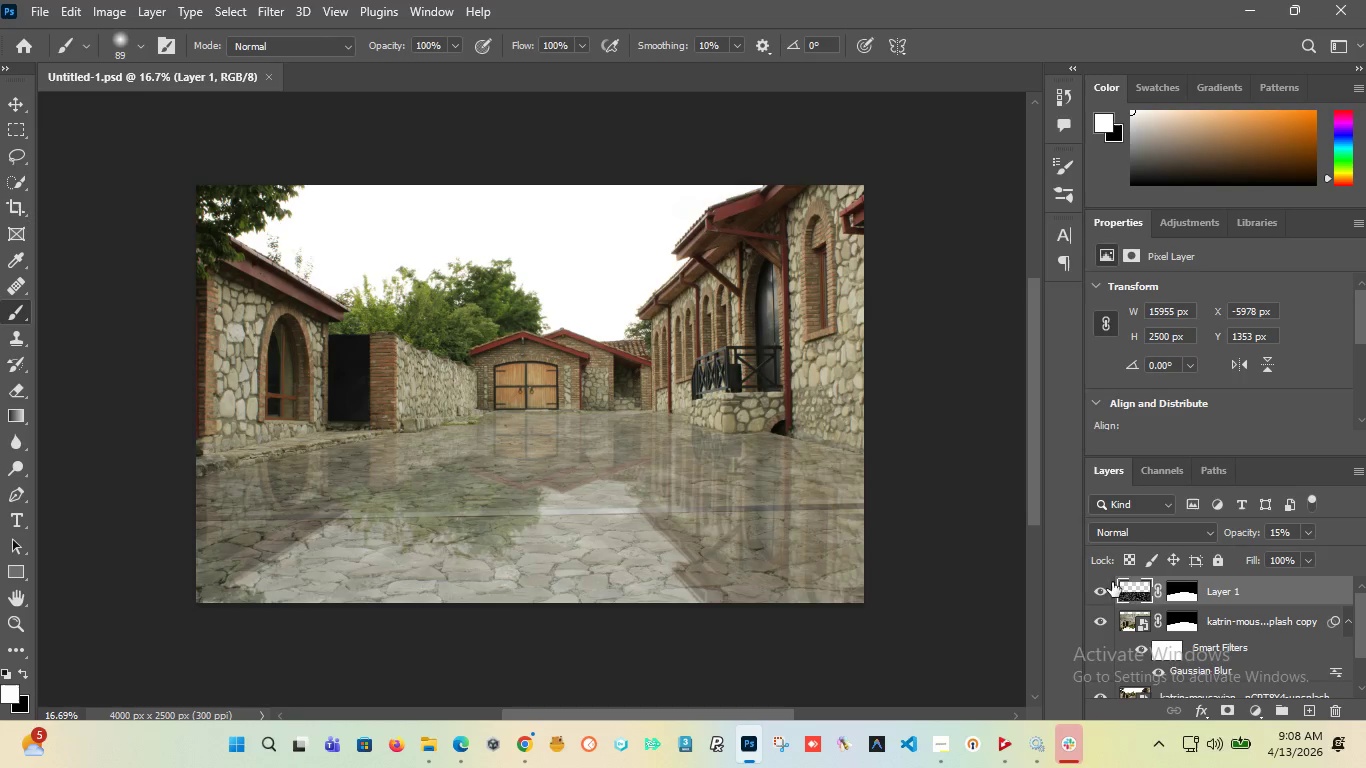 
mouse_move([1095, 615])
 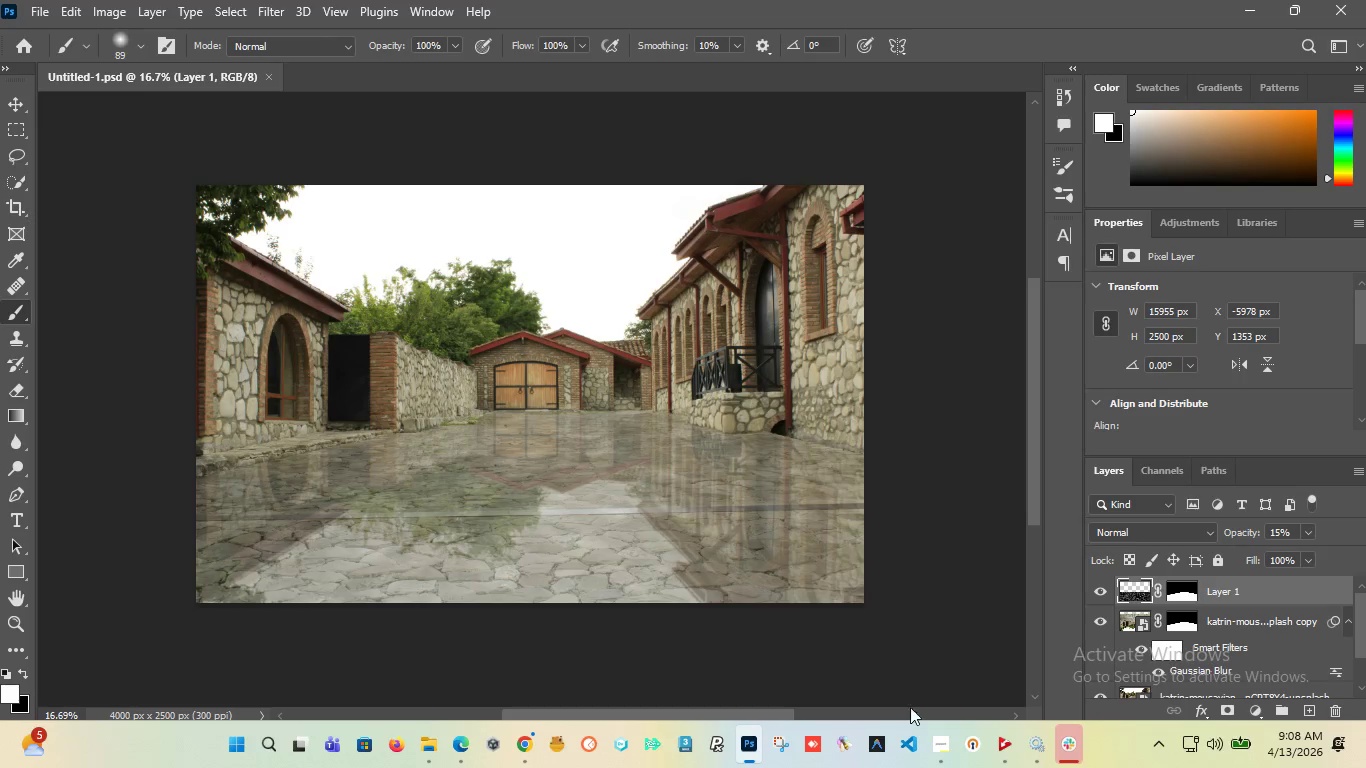 
wait(8.49)
 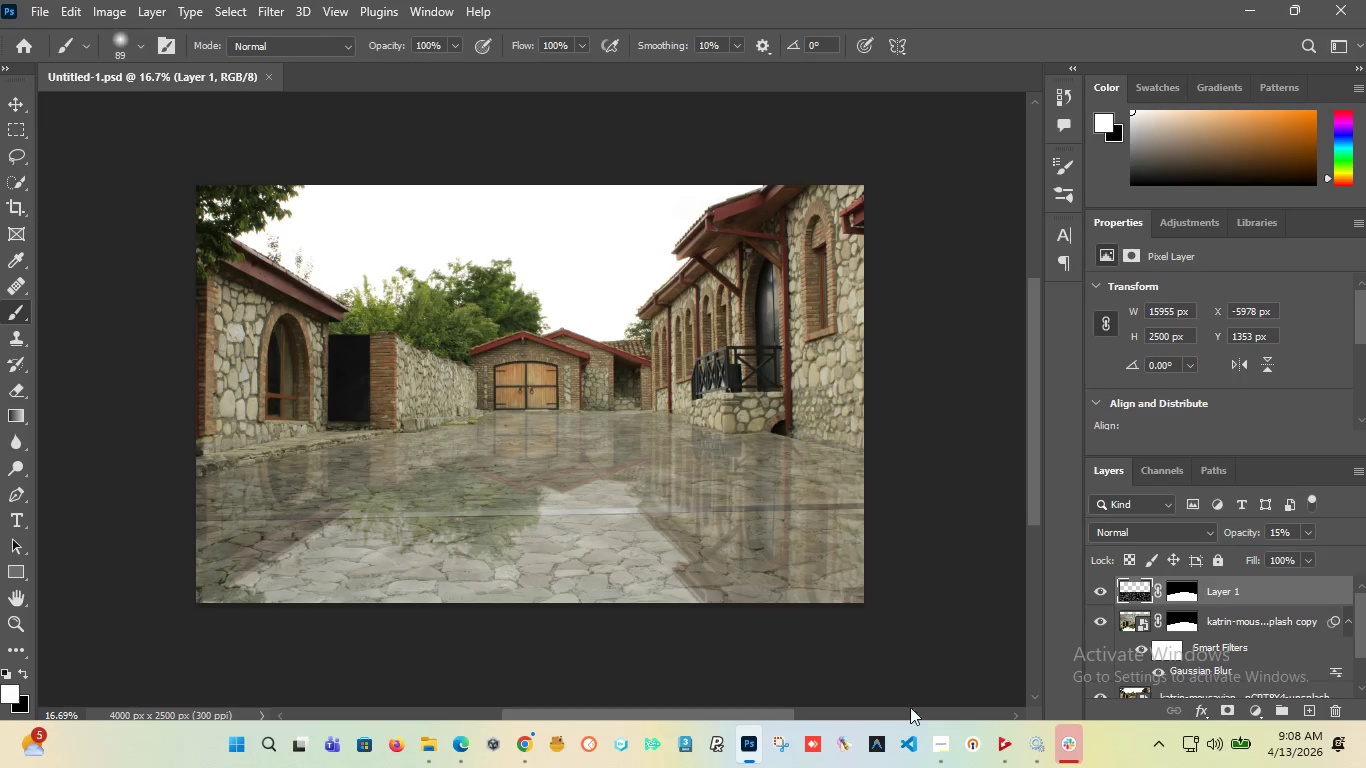 
left_click([936, 644])